 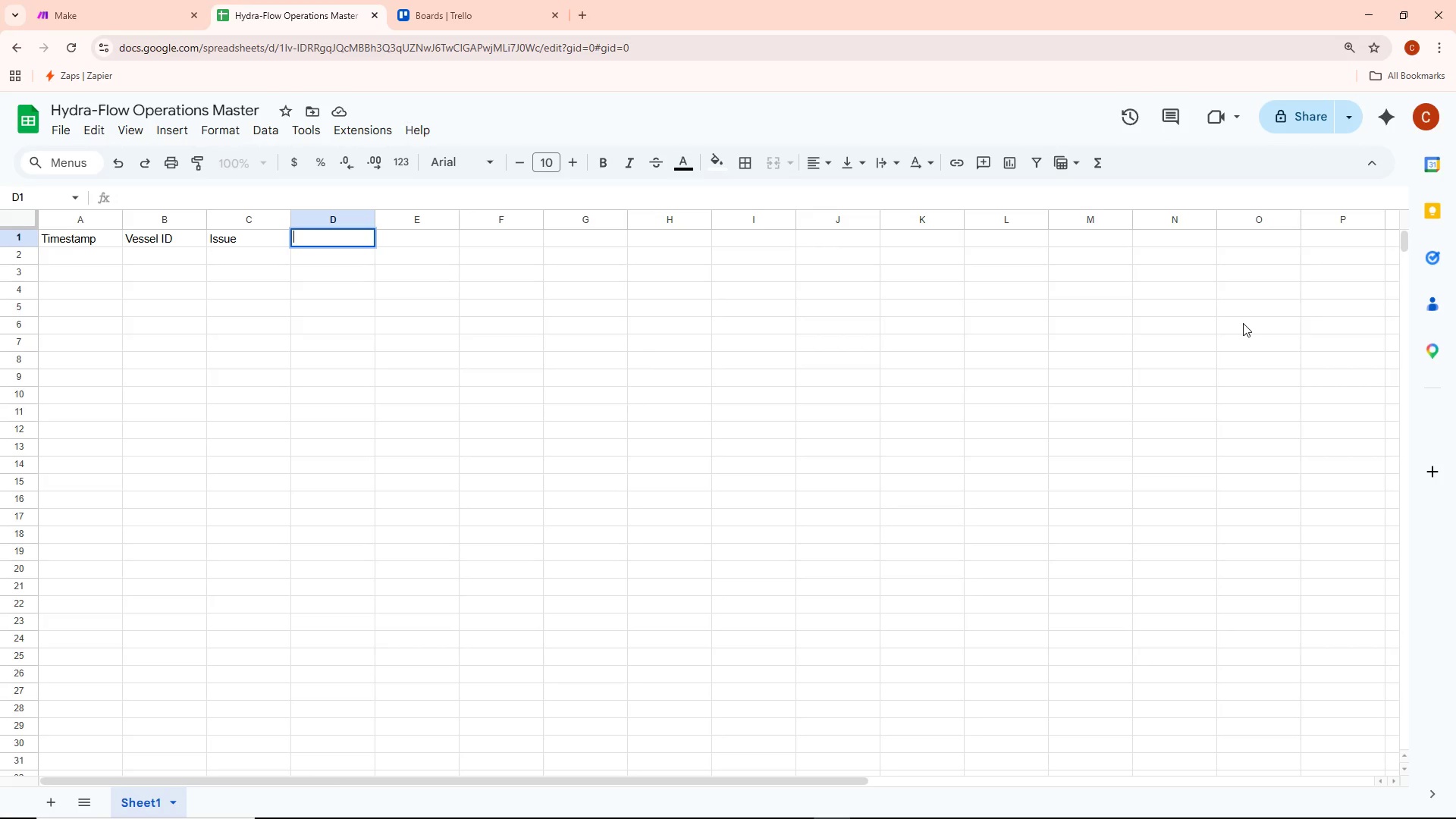 
type(Oriority)
 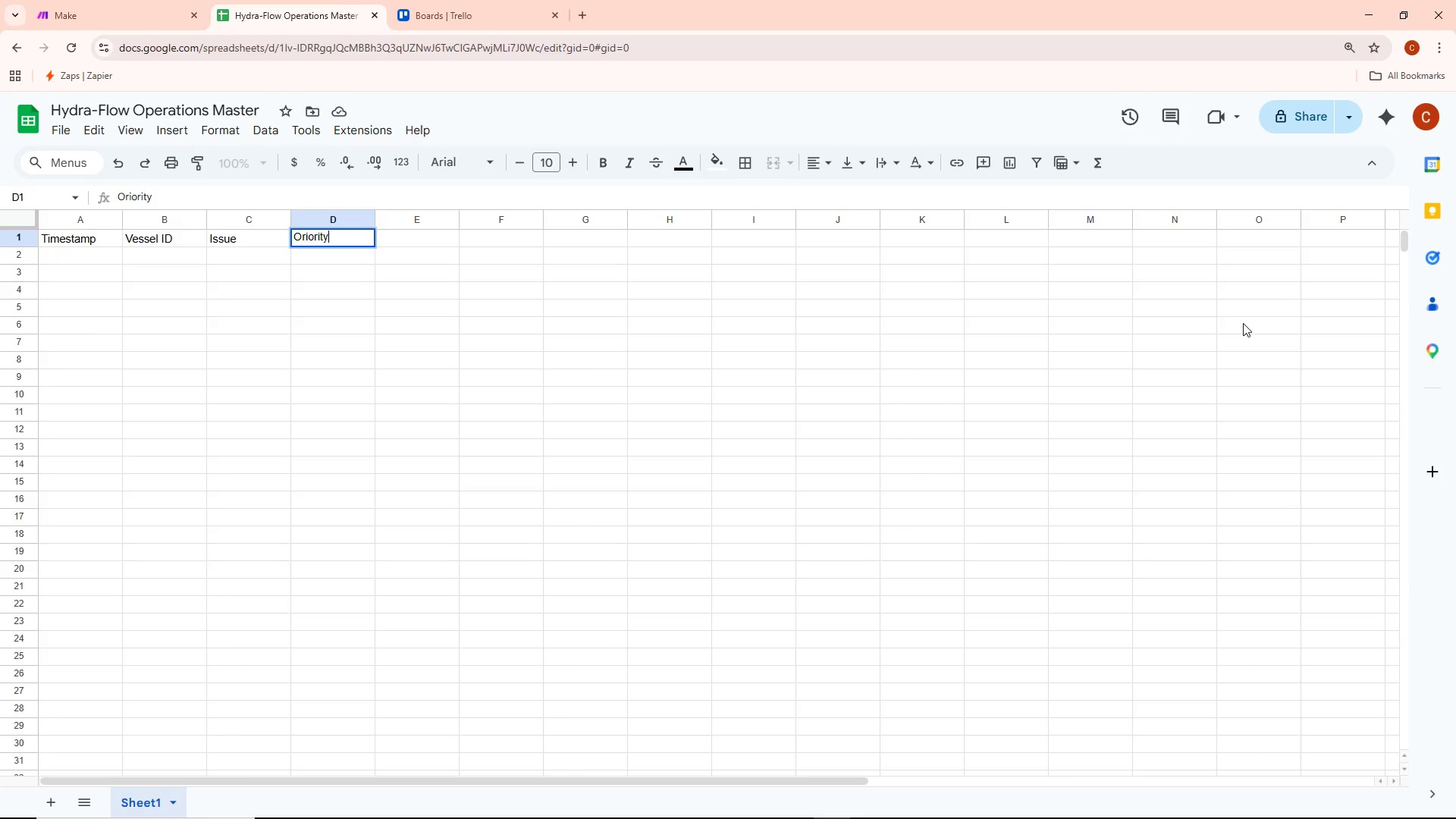 
key(Control+ControlLeft)
 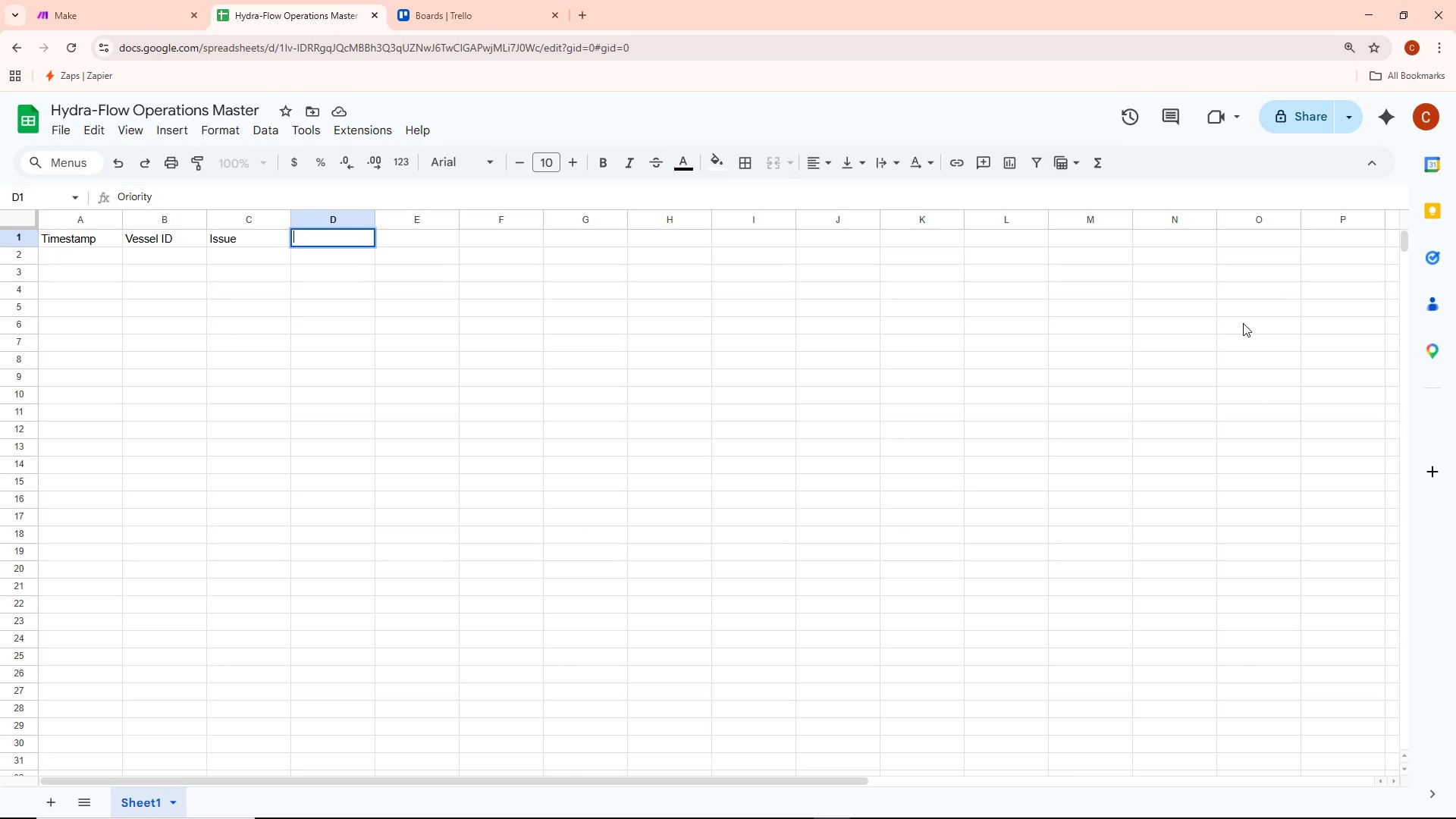 
key(Control+Backspace)
 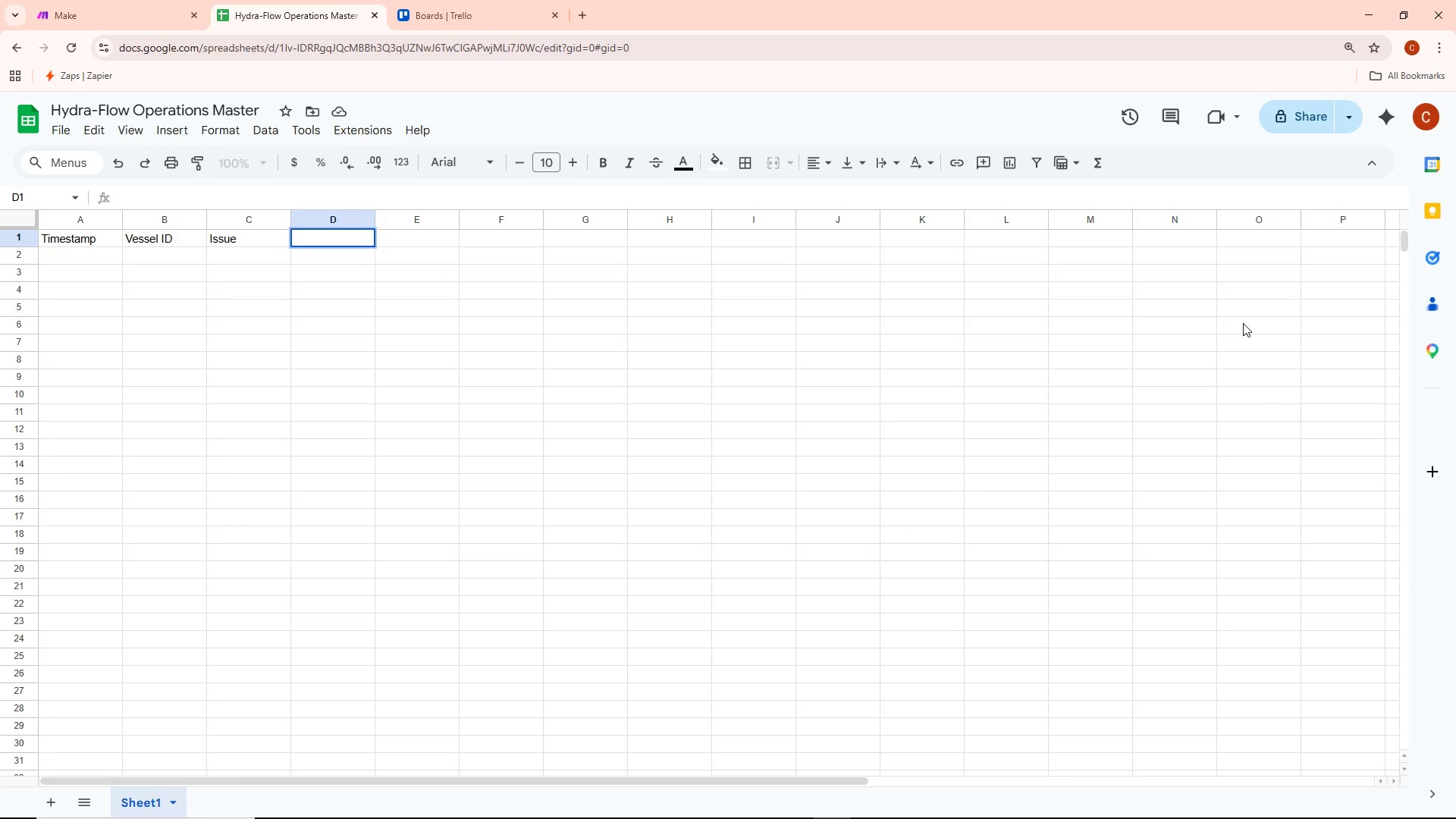 
type(Priority)
 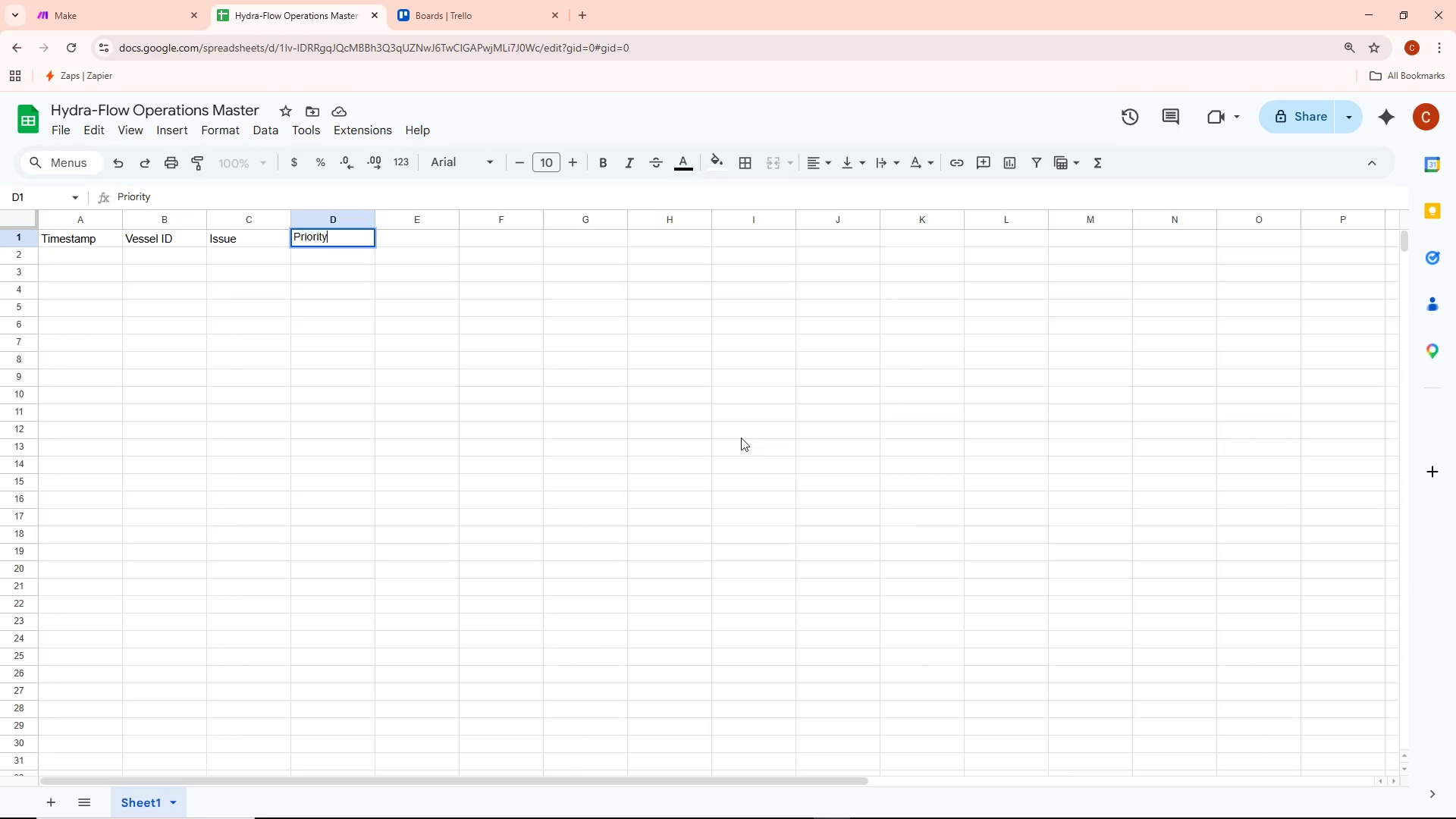 
left_click([585, 458])
 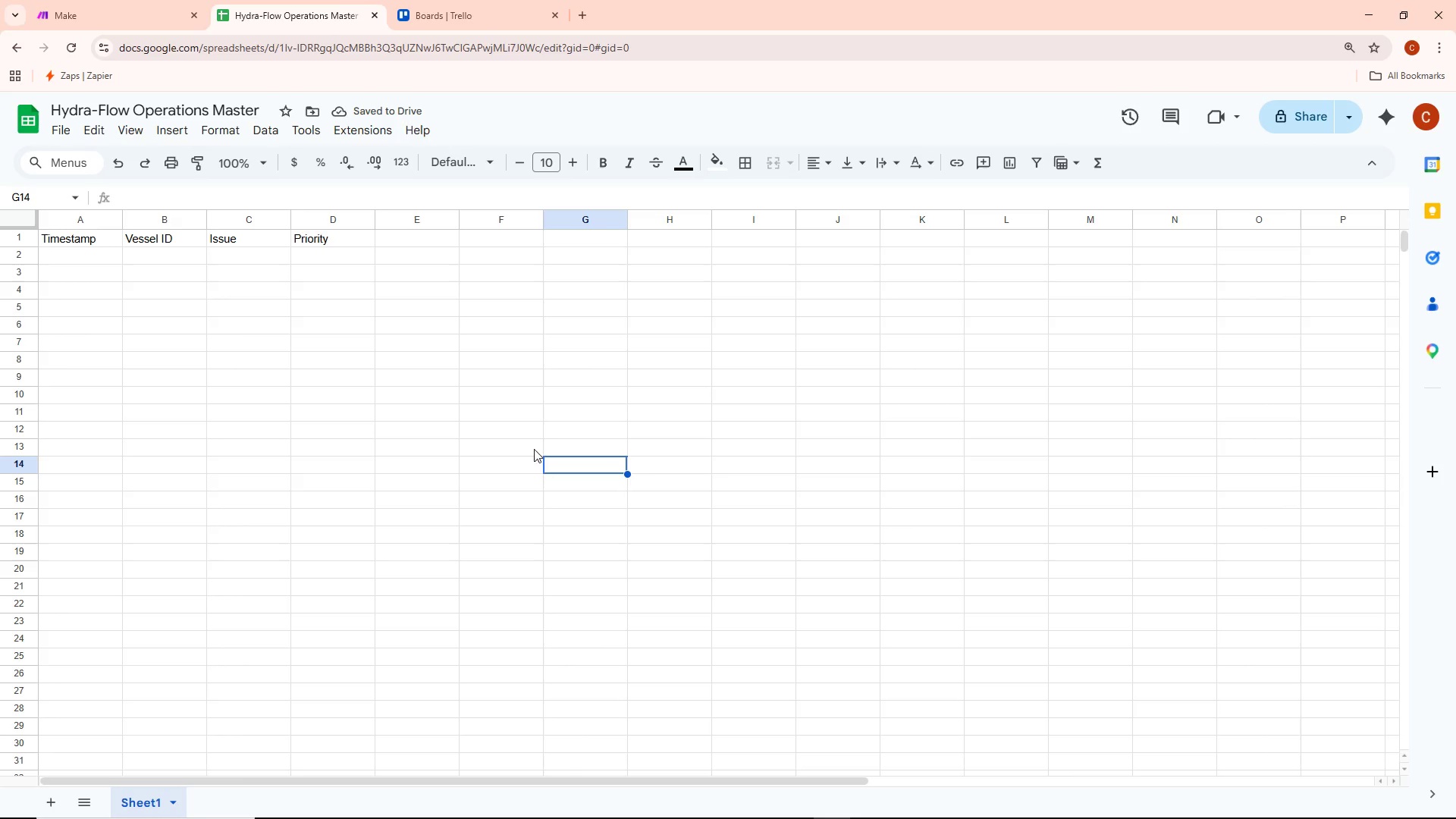 
wait(8.42)
 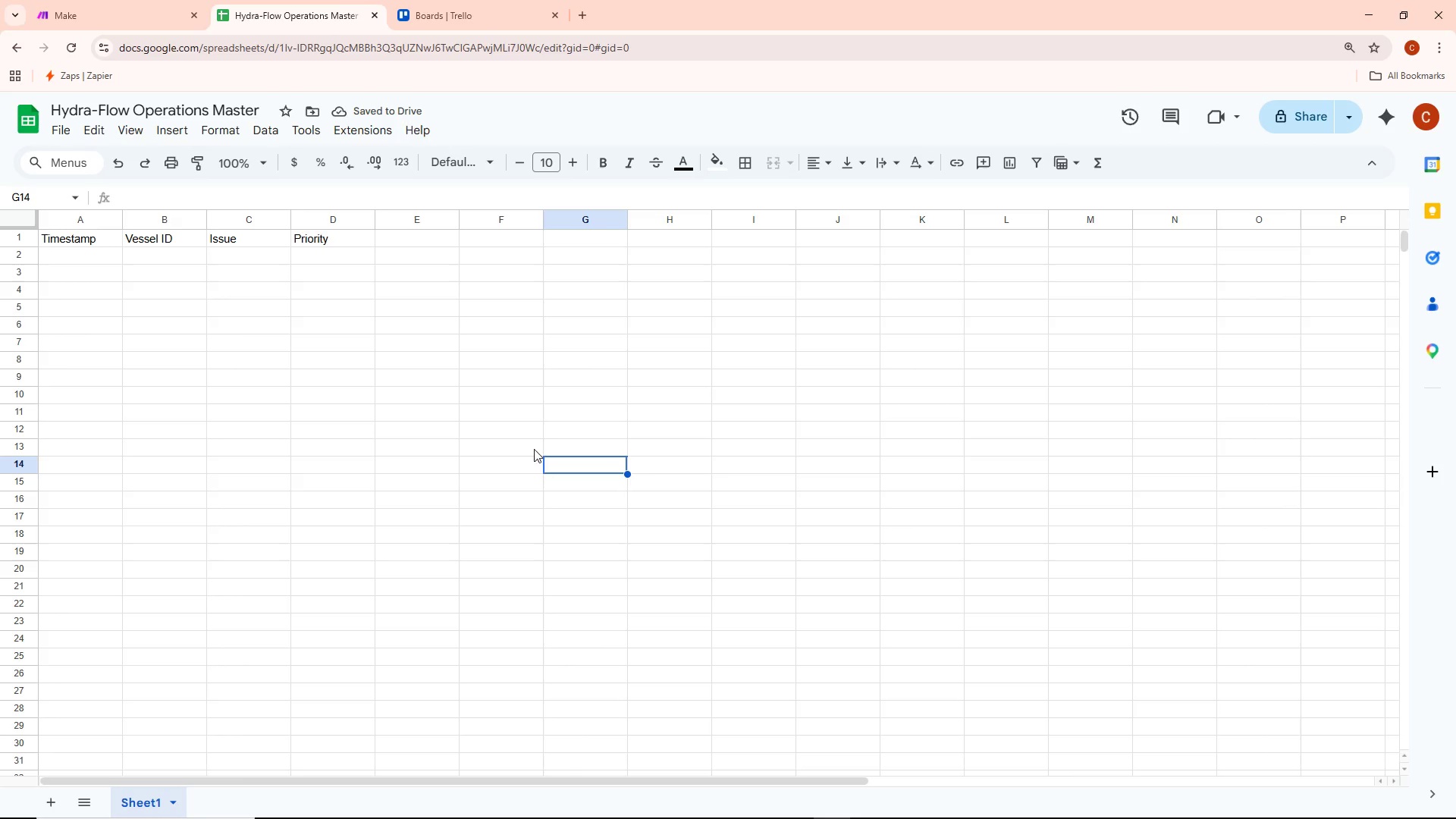 
key(Alt+AltLeft)
 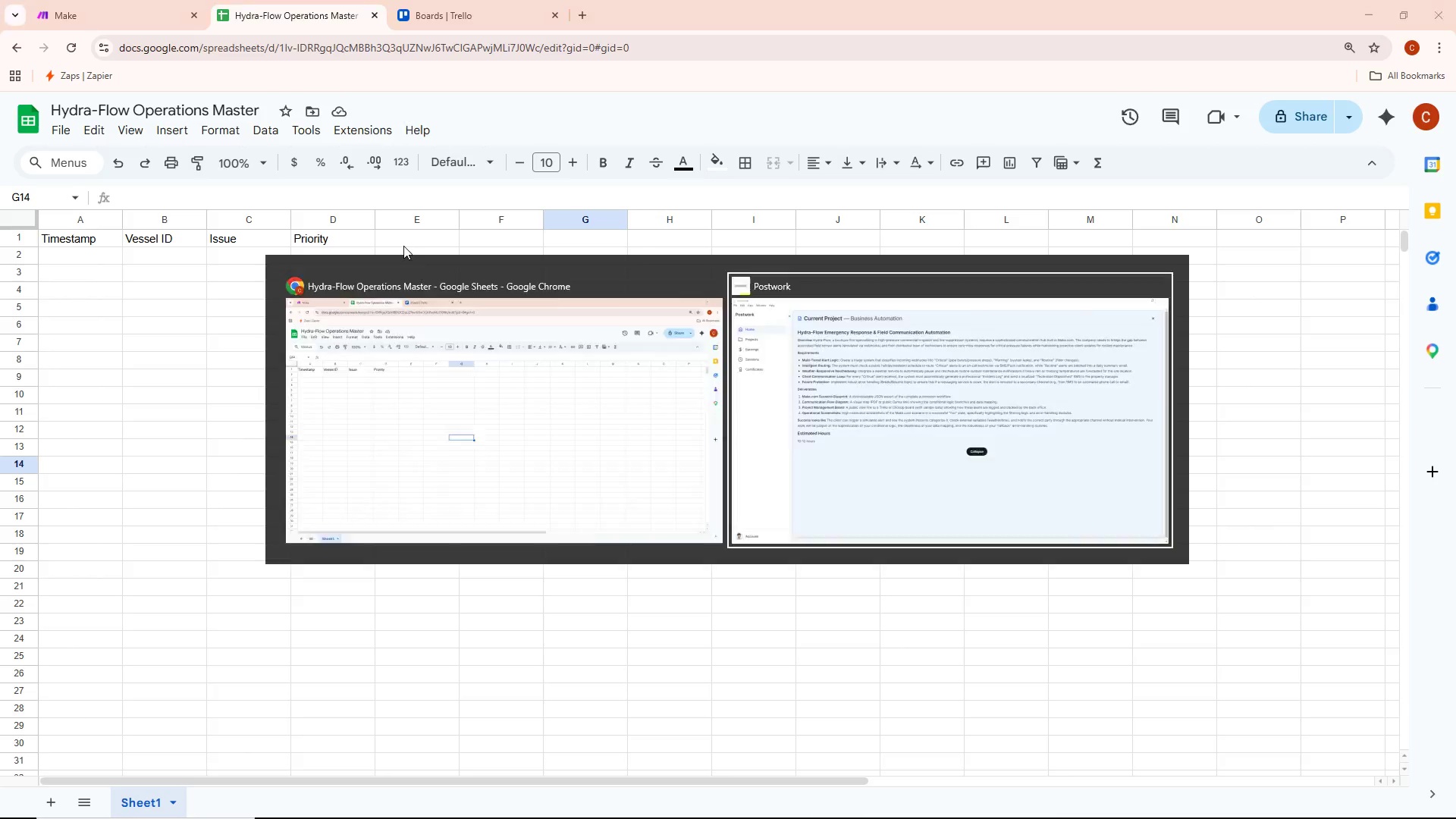 
key(Alt+Tab)